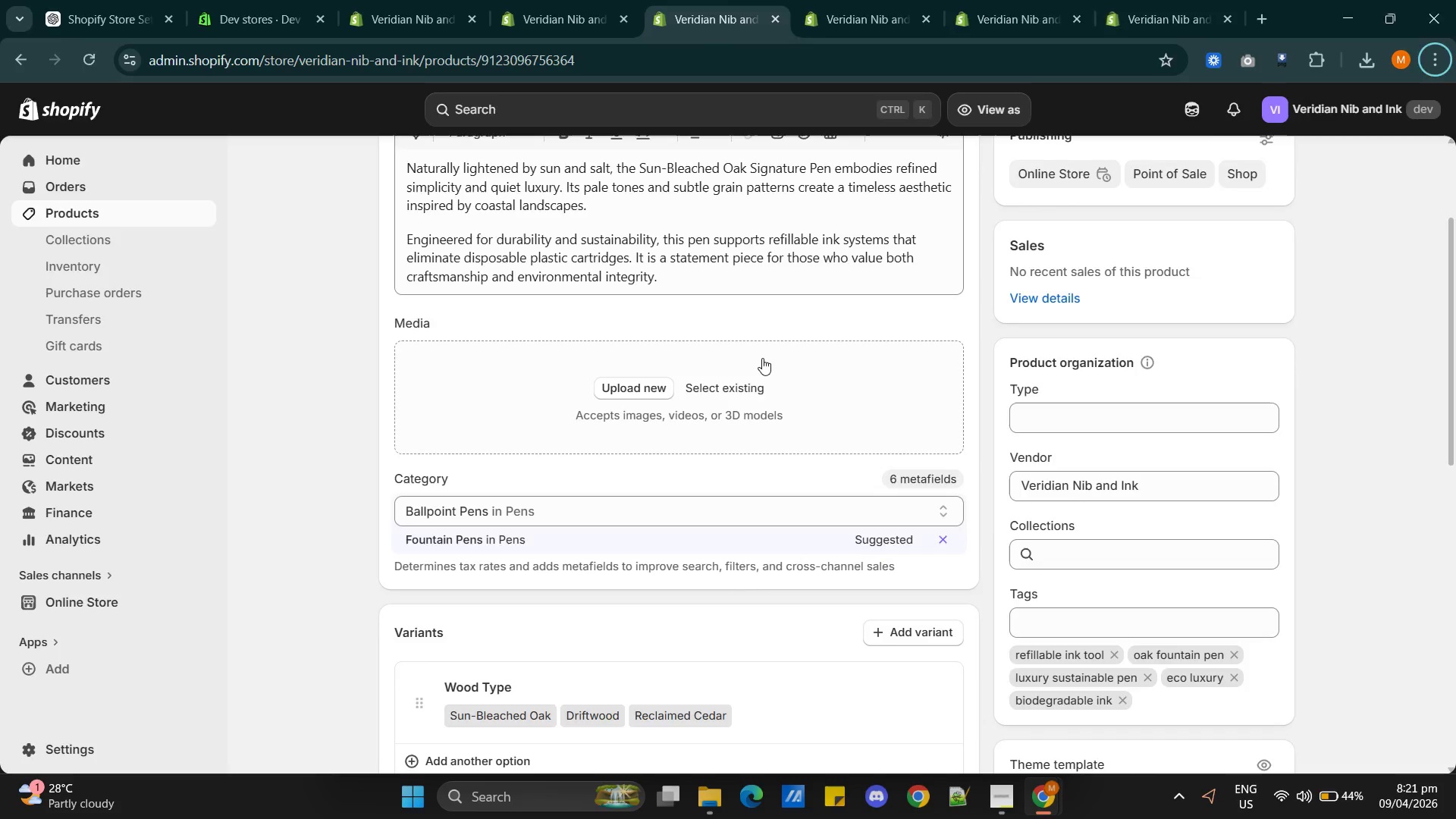 
key(Alt+Tab)
 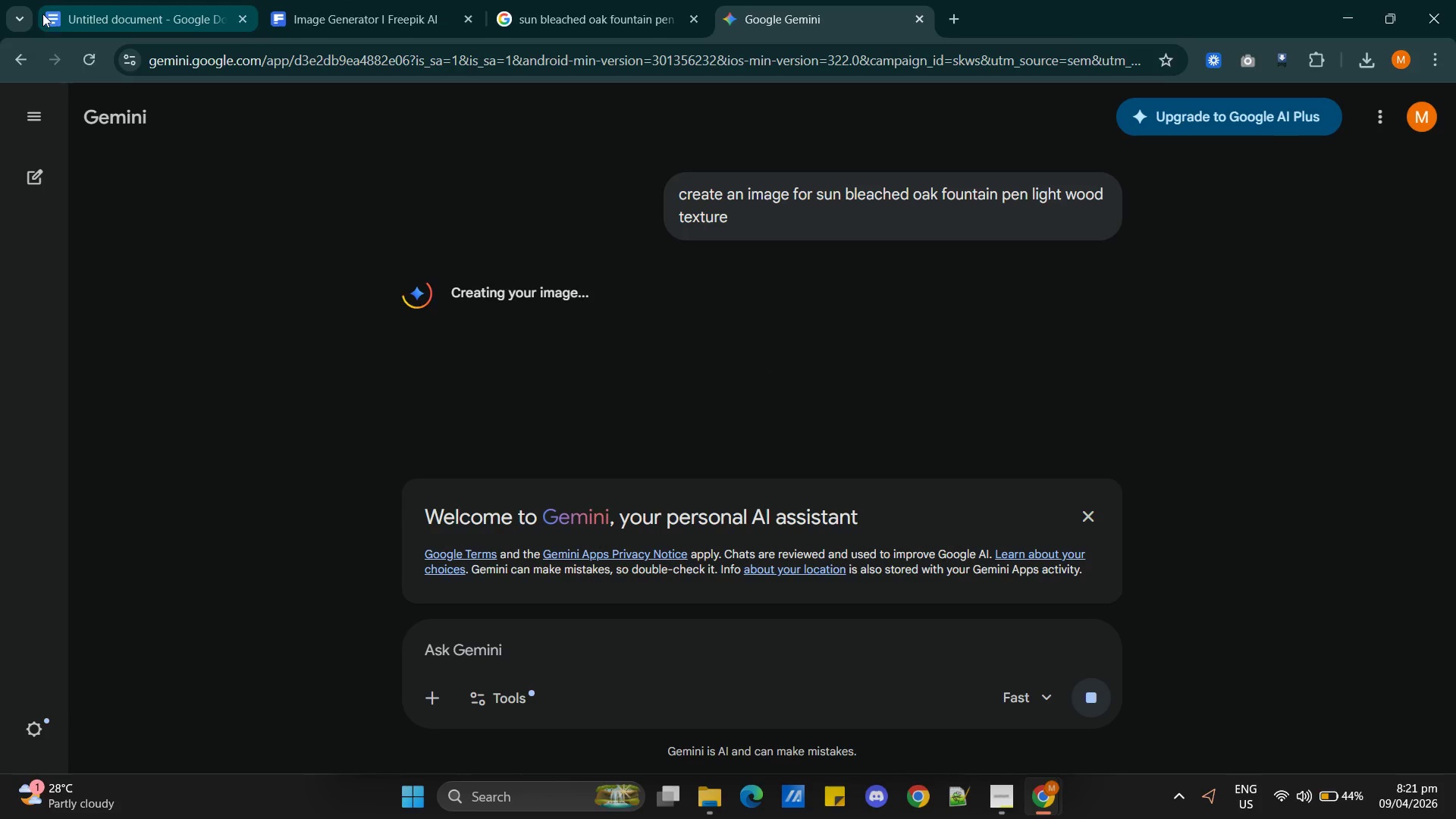 
left_click([75, 15])
 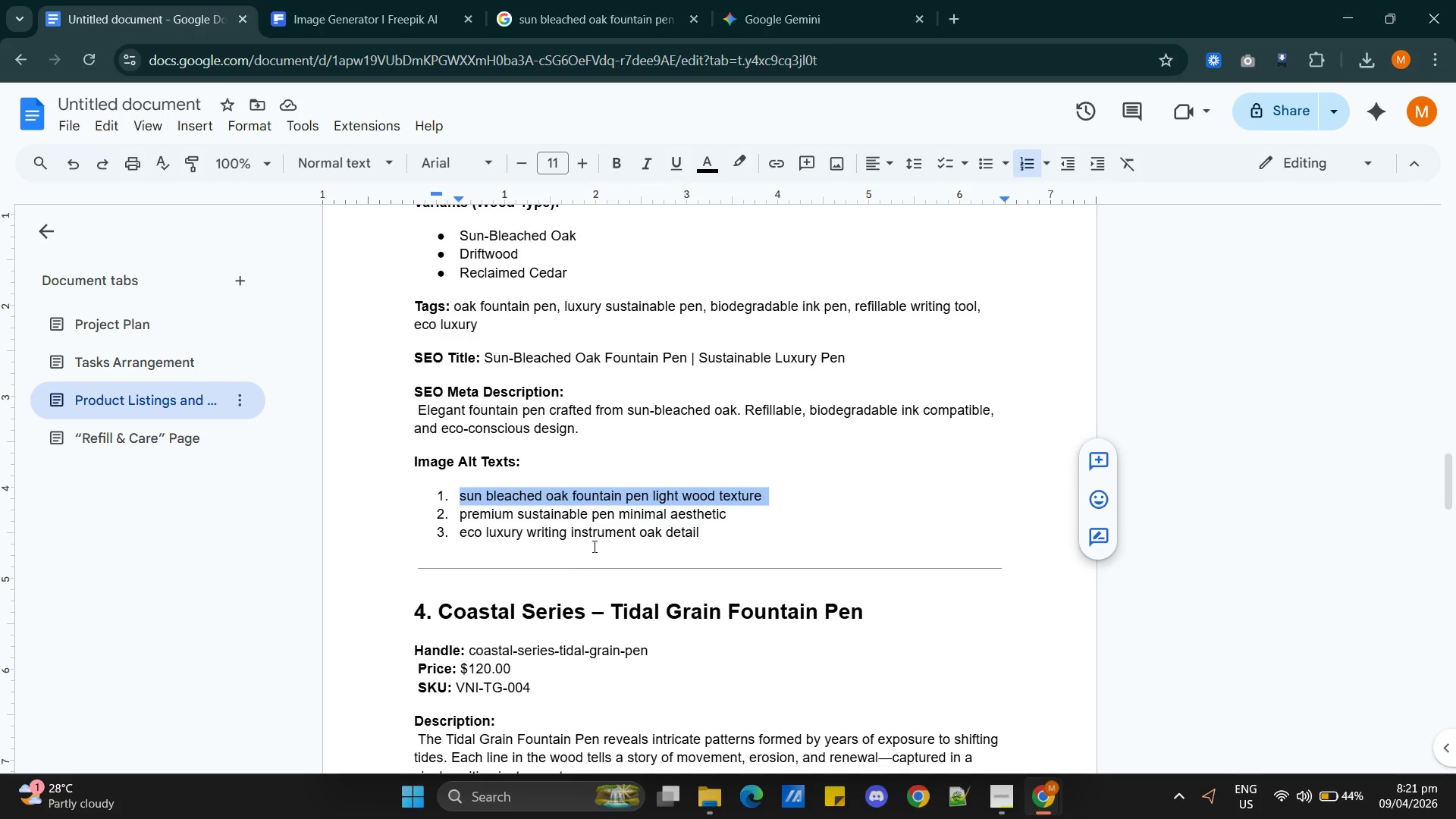 
double_click([604, 512])
 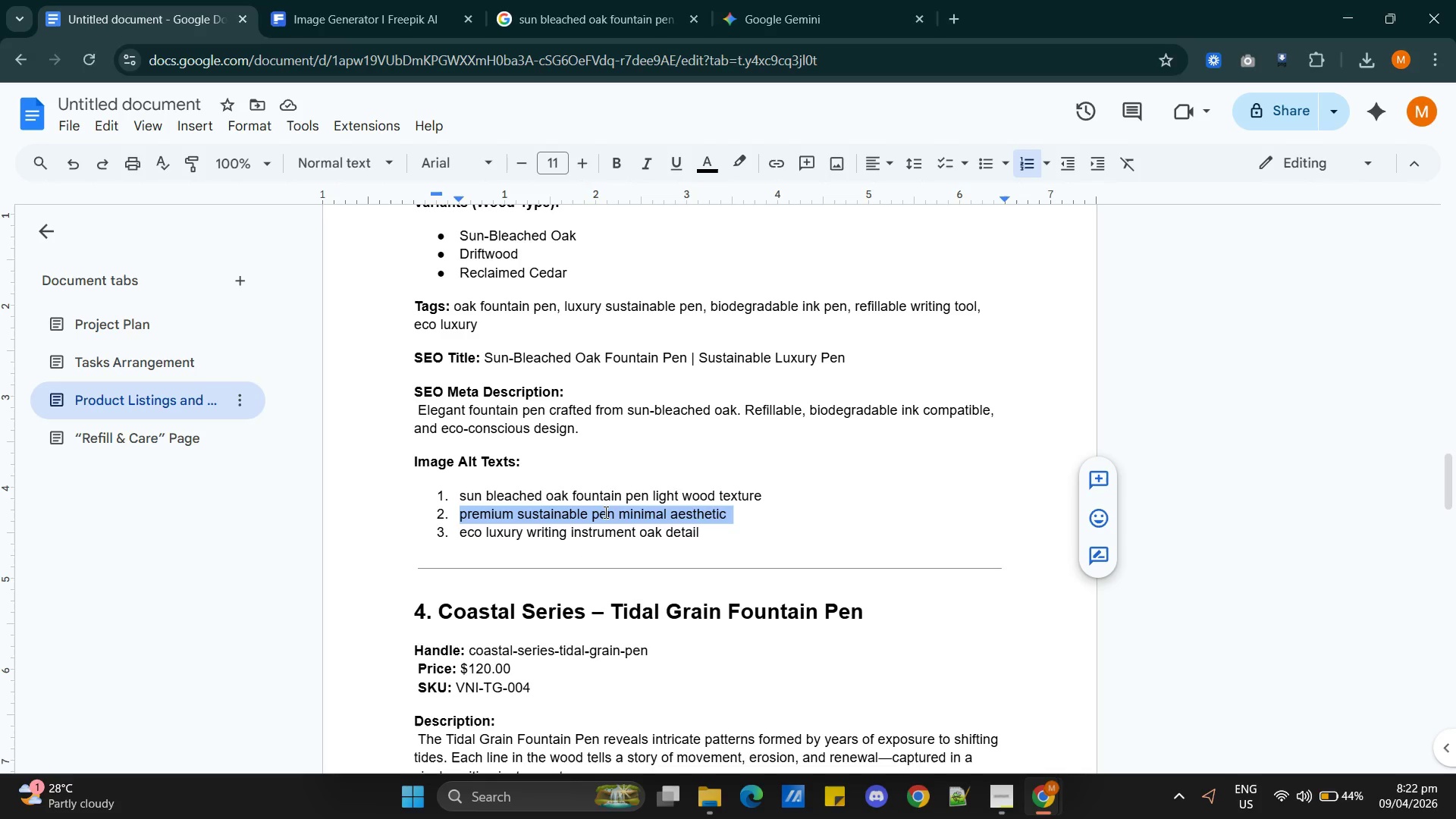 
triple_click([604, 512])
 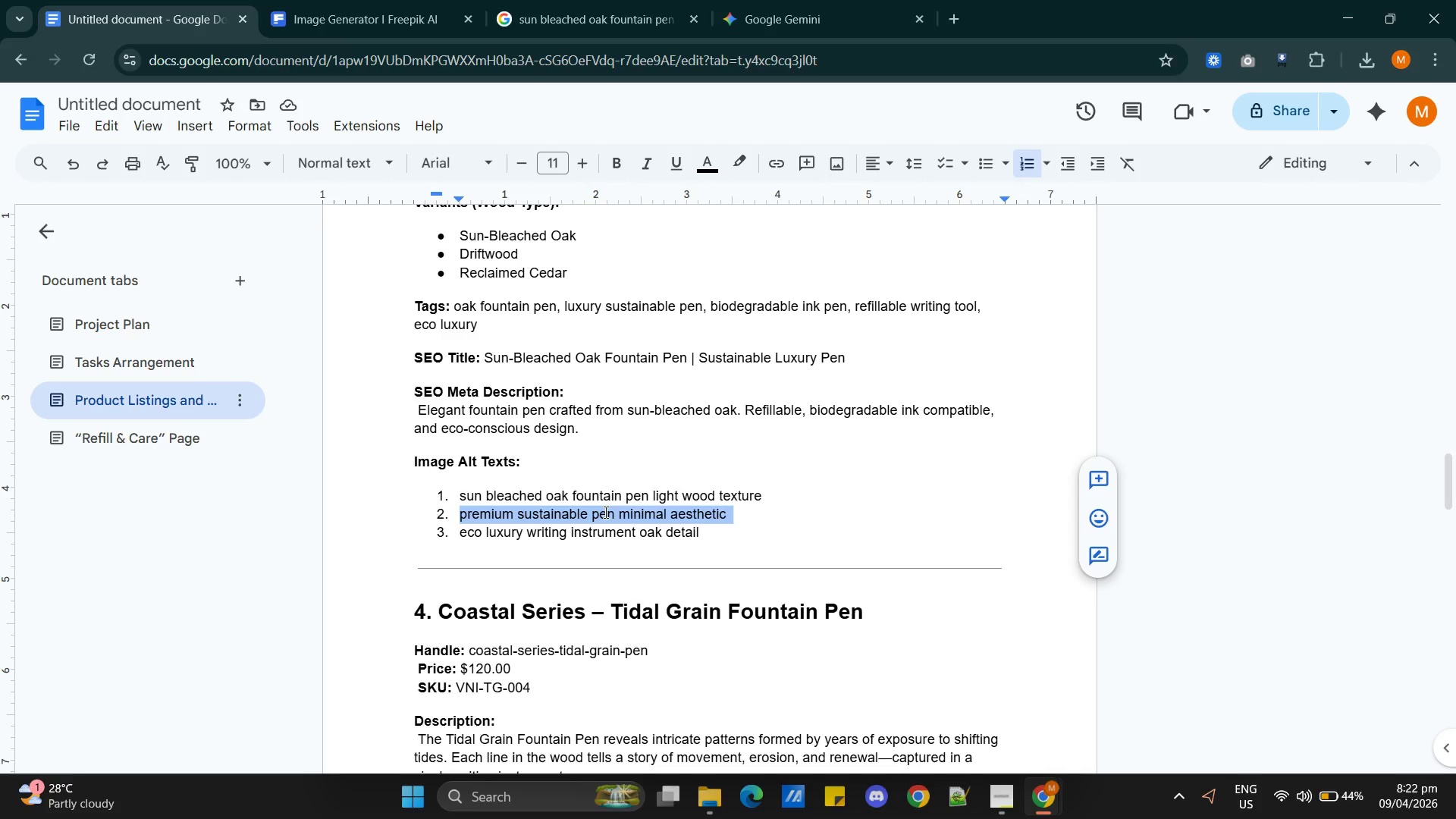 
key(Control+C)
 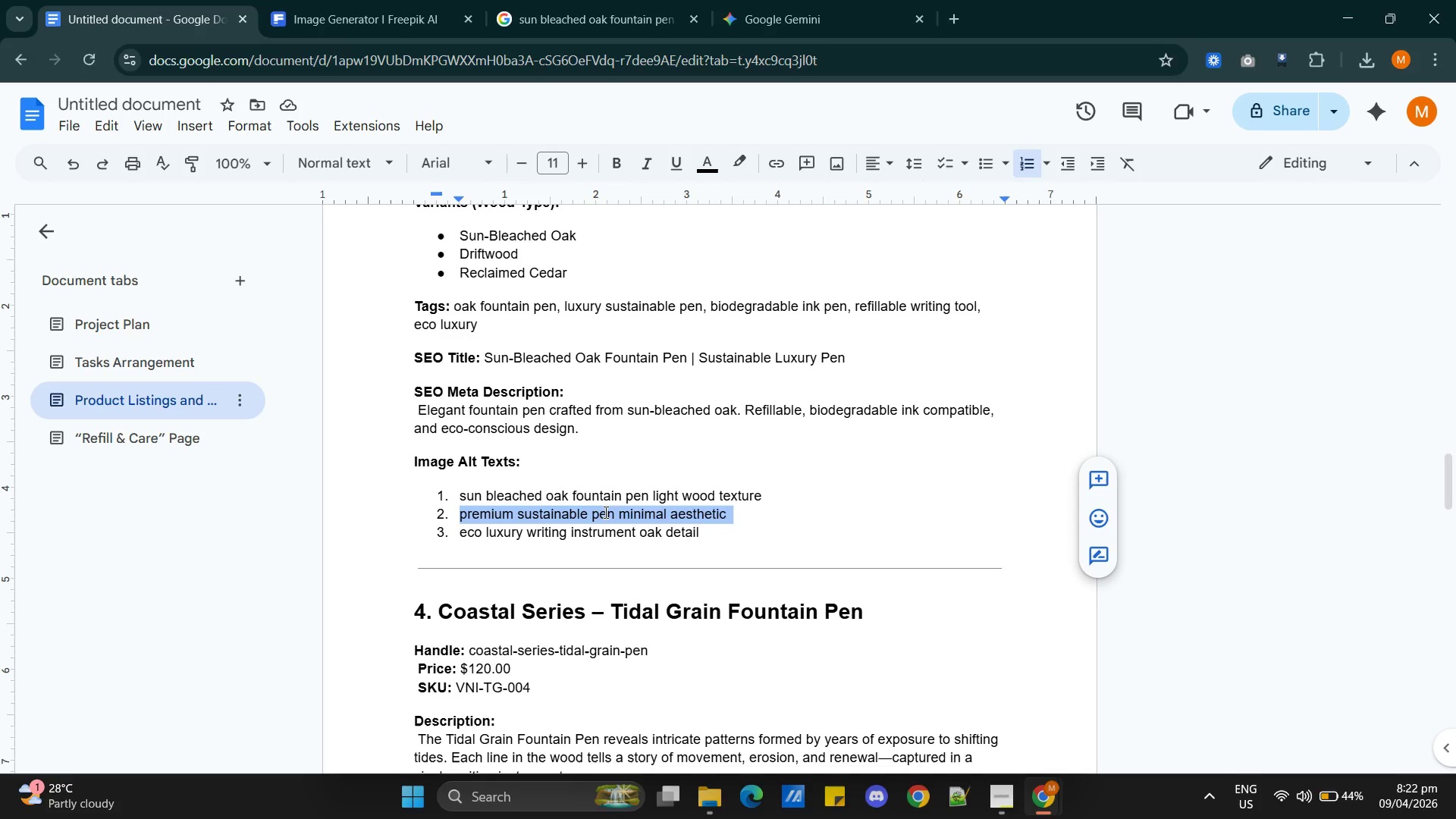 
mouse_move([634, 21])
 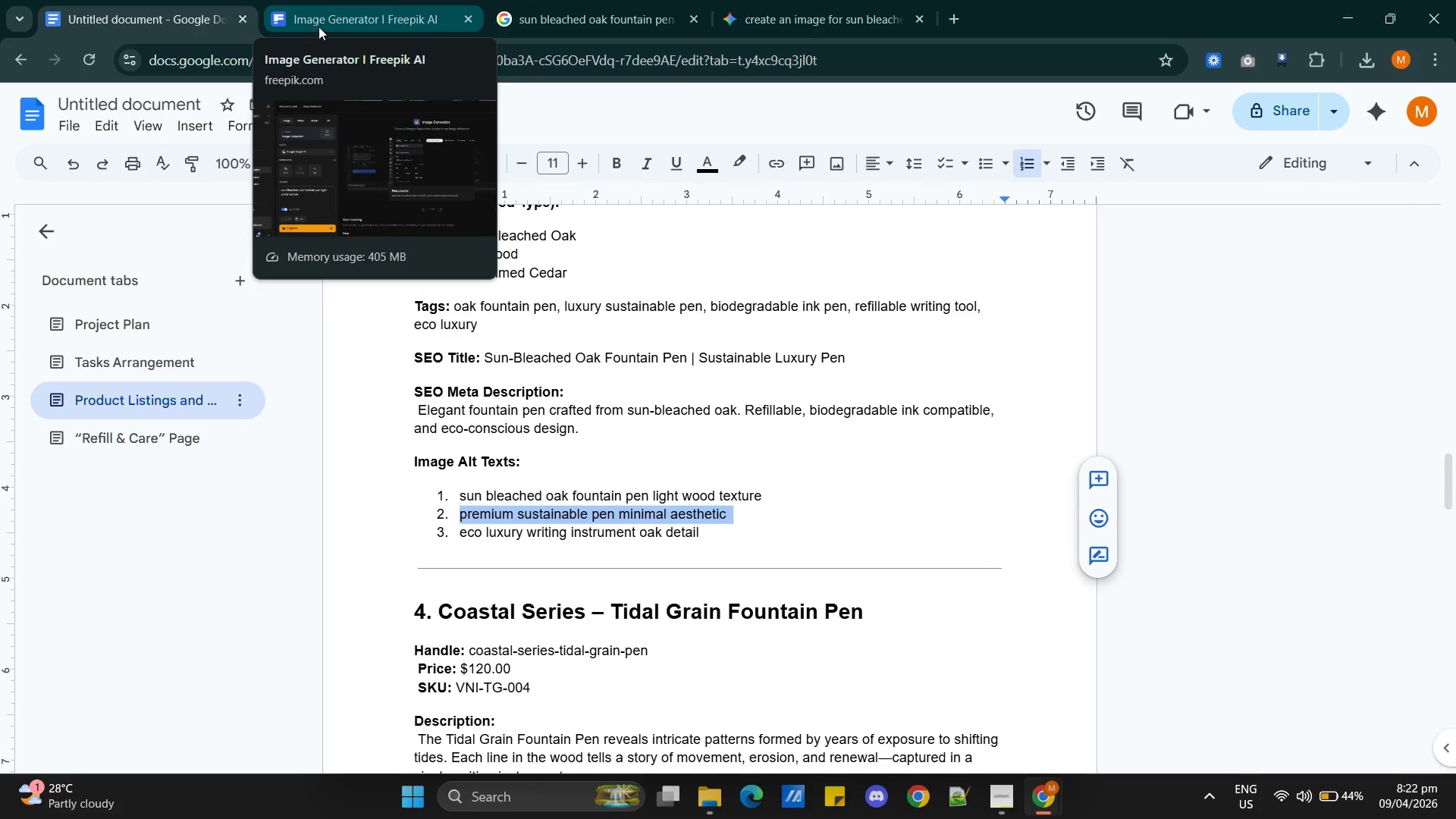 
left_click([340, 24])
 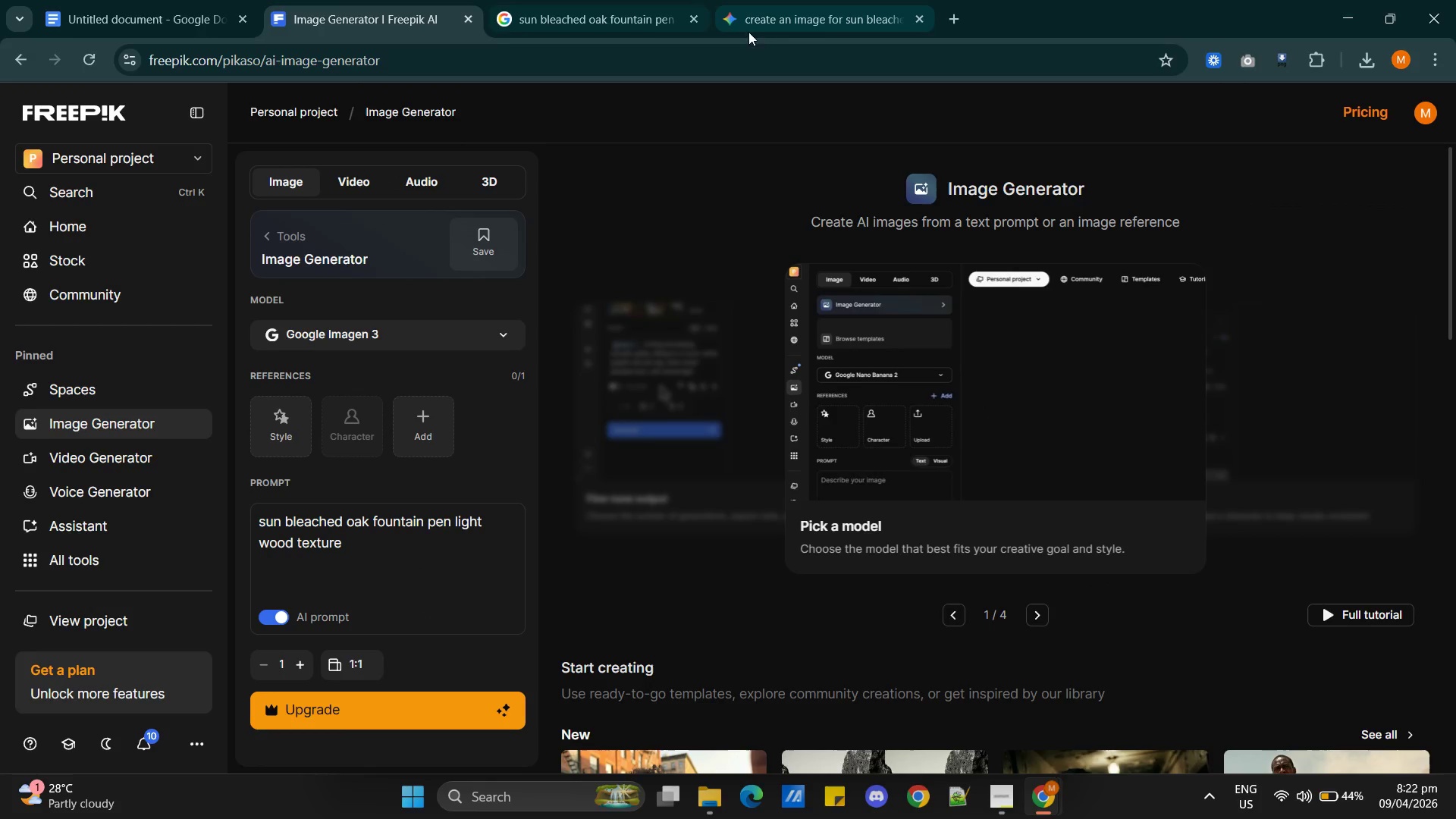 
left_click([778, 24])
 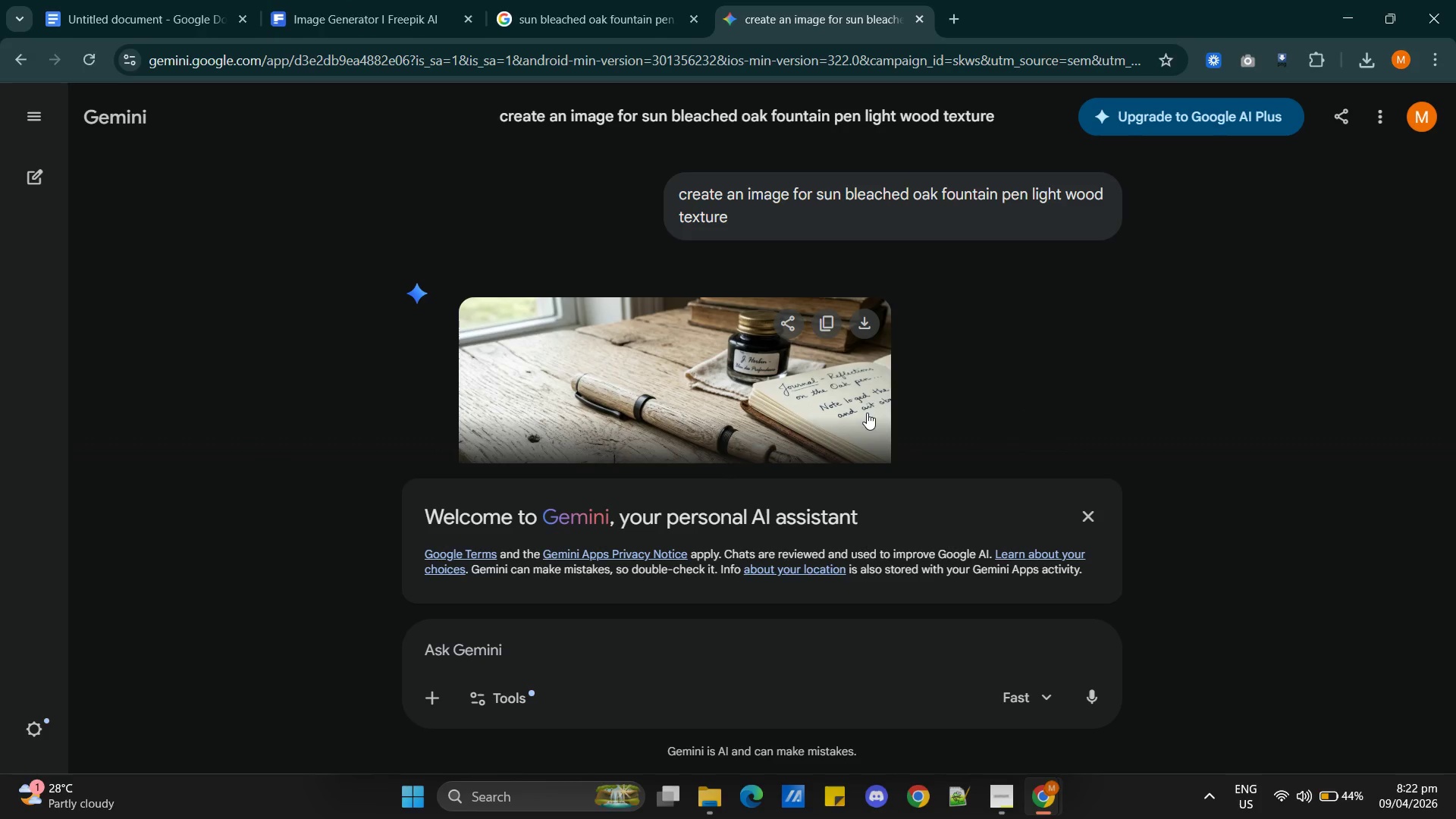 
scroll: coordinate [865, 391], scroll_direction: down, amount: 2.0
 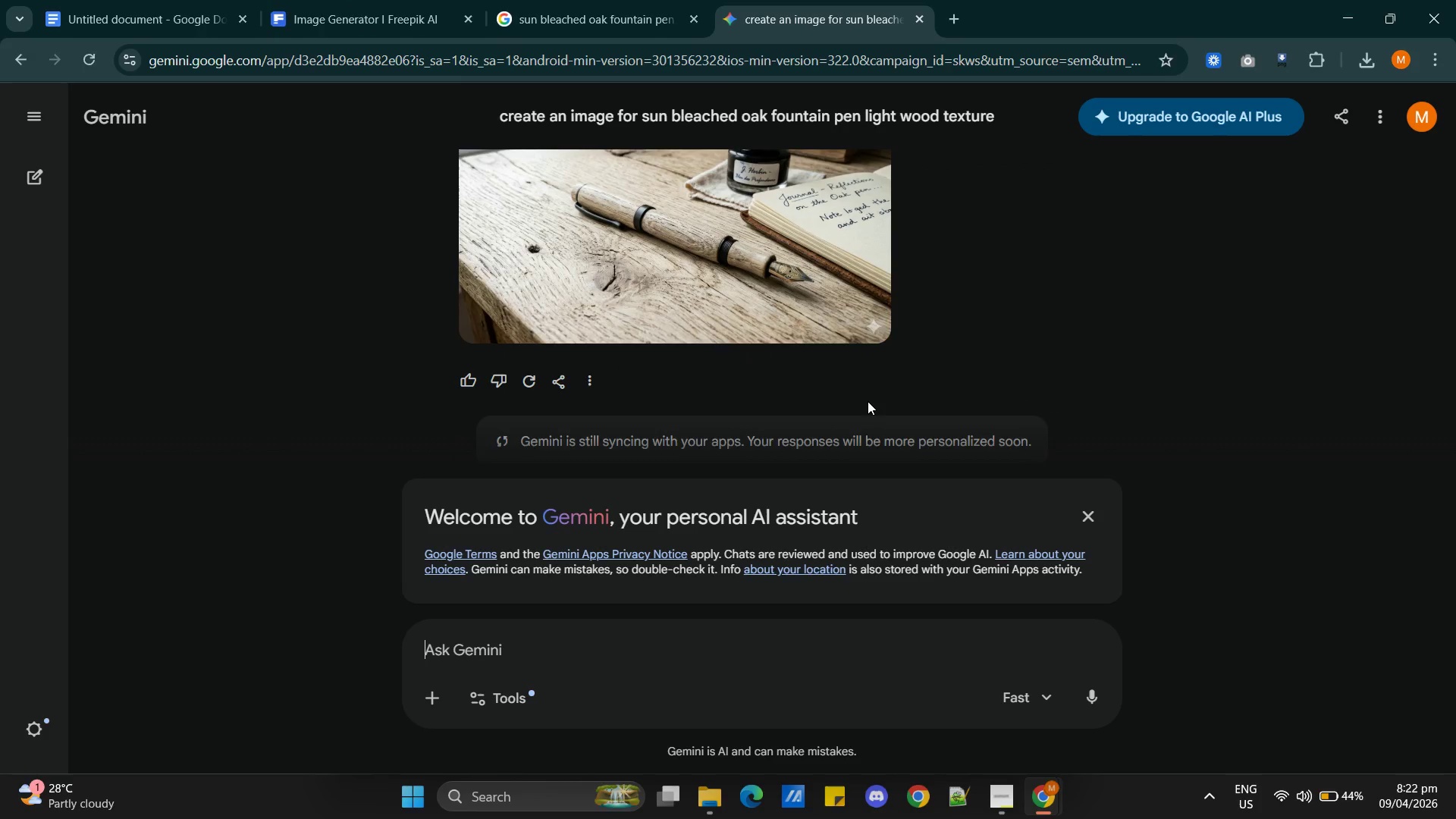 
scroll: coordinate [868, 401], scroll_direction: up, amount: 1.0
 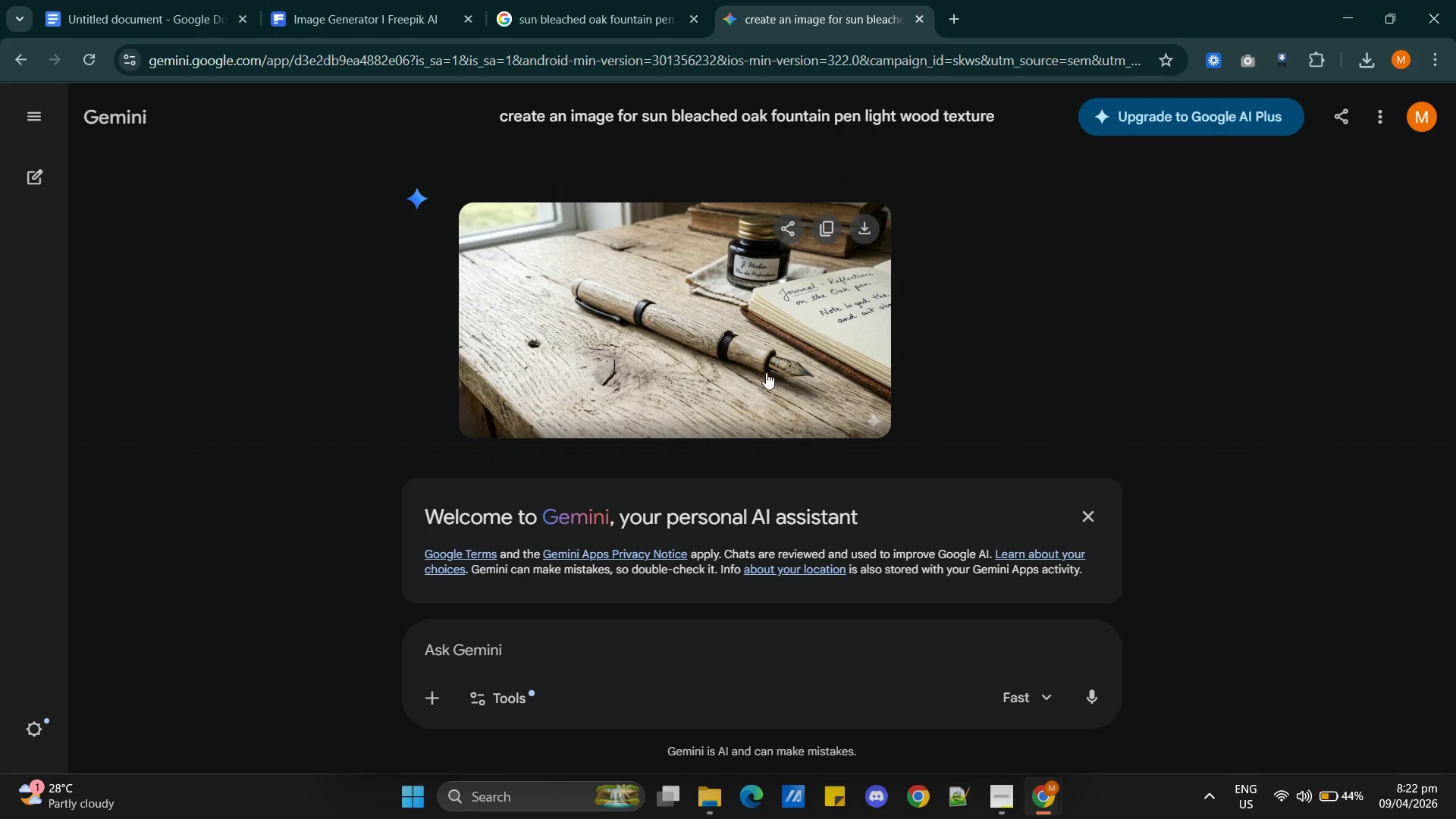 
scroll: coordinate [704, 372], scroll_direction: down, amount: 1.0
 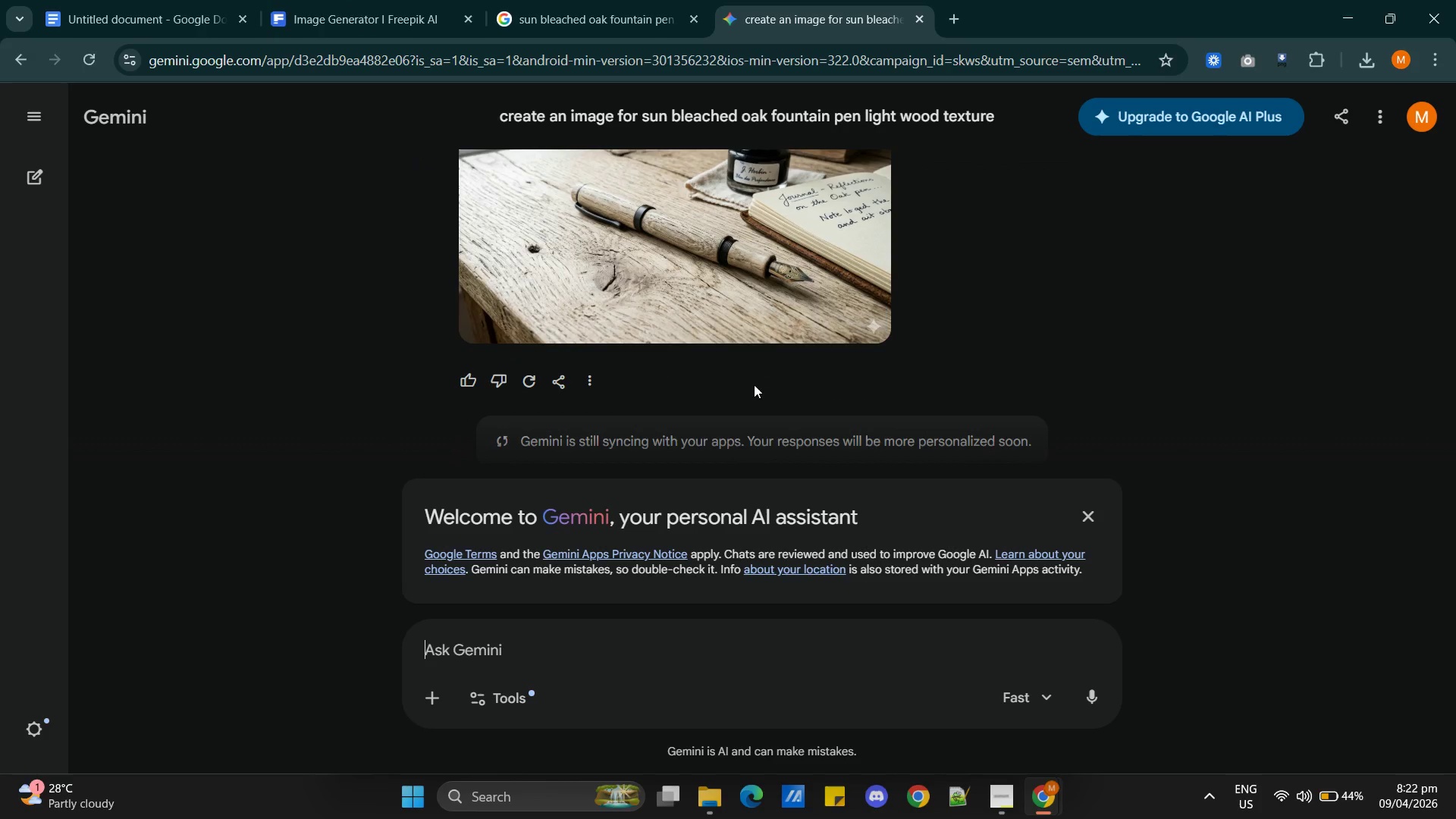 
scroll: coordinate [770, 378], scroll_direction: up, amount: 2.0
 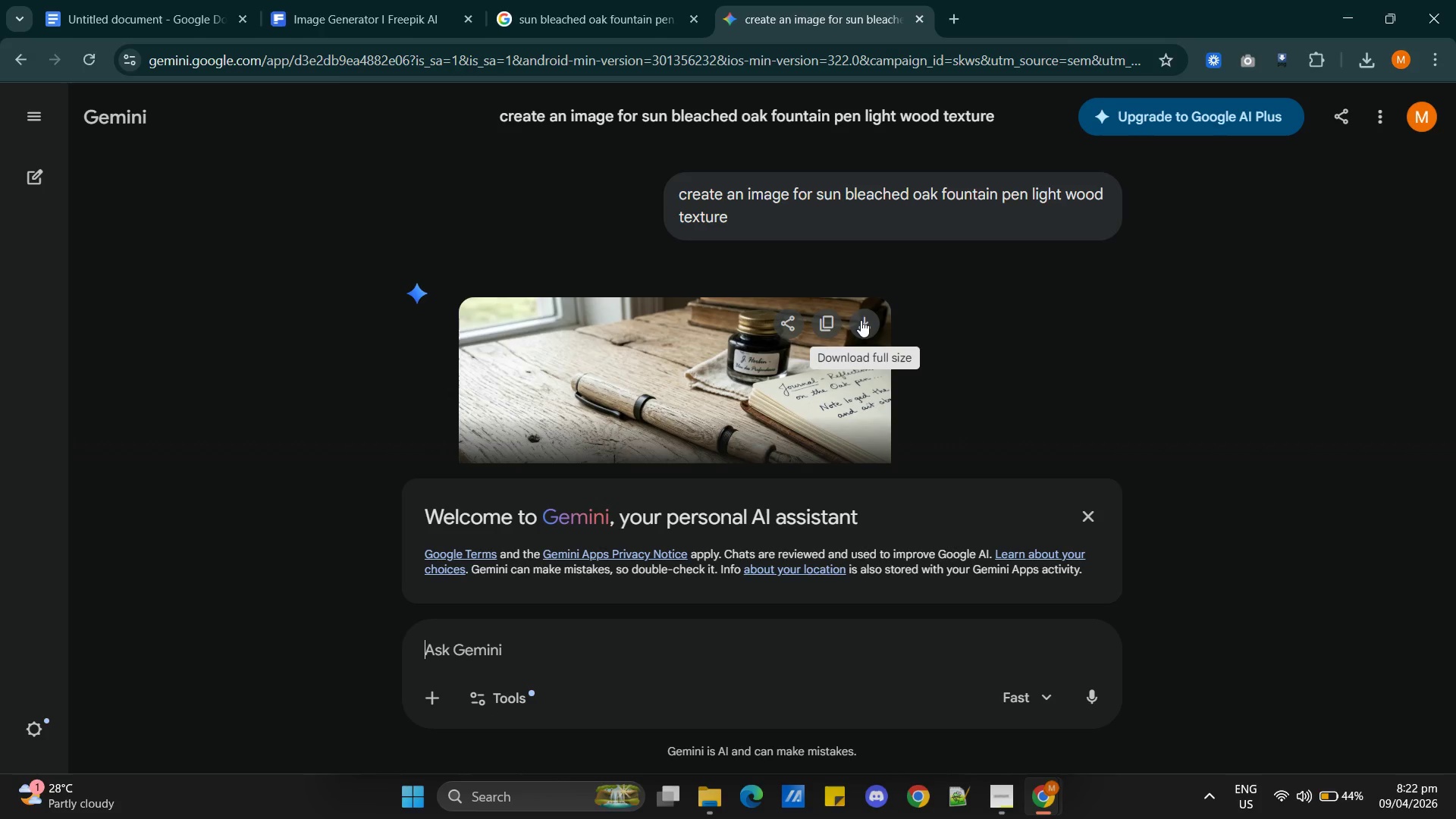 
left_click([861, 320])
 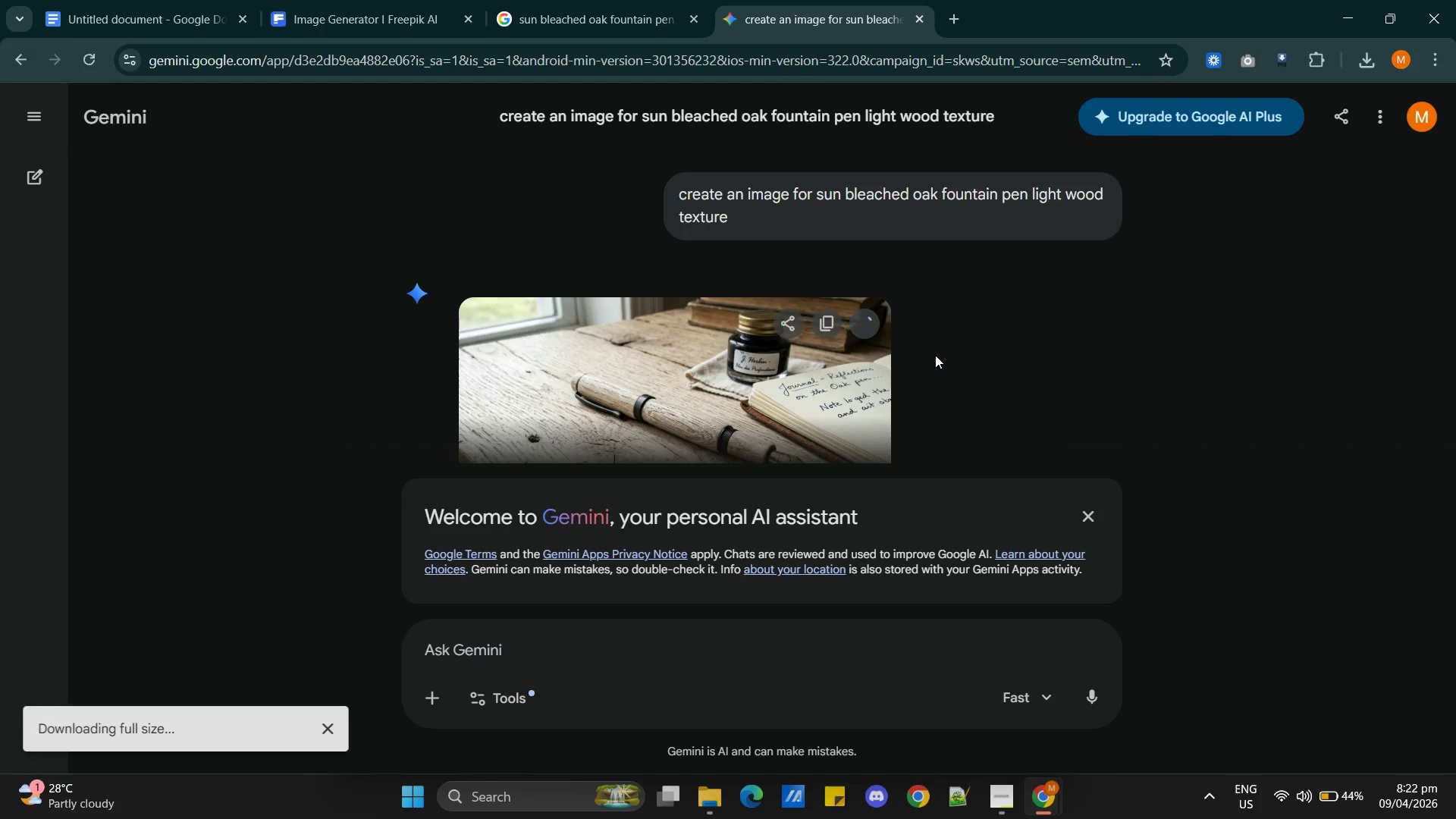 
mouse_move([978, 380])
 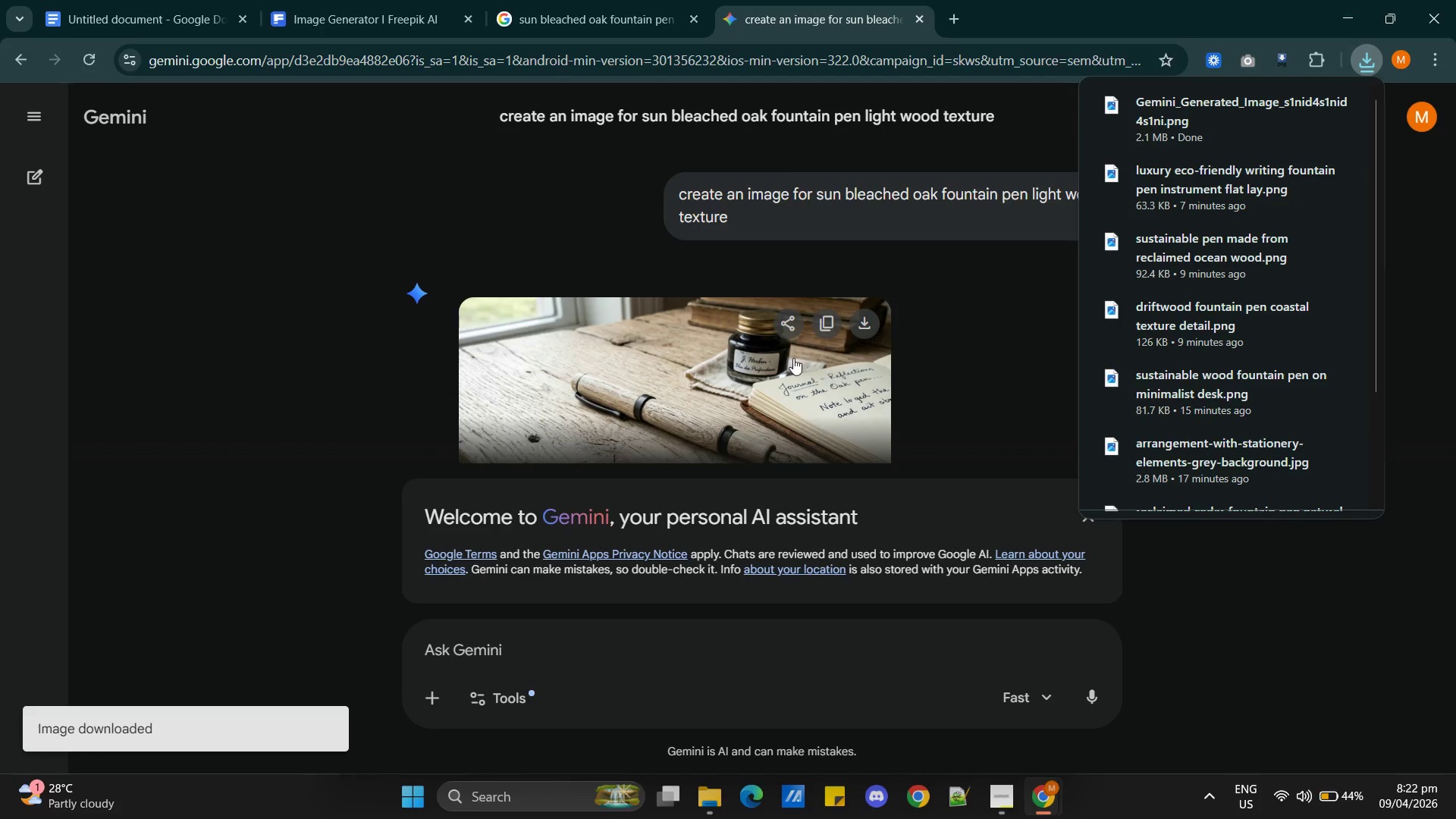 
scroll: coordinate [793, 358], scroll_direction: down, amount: 2.0
 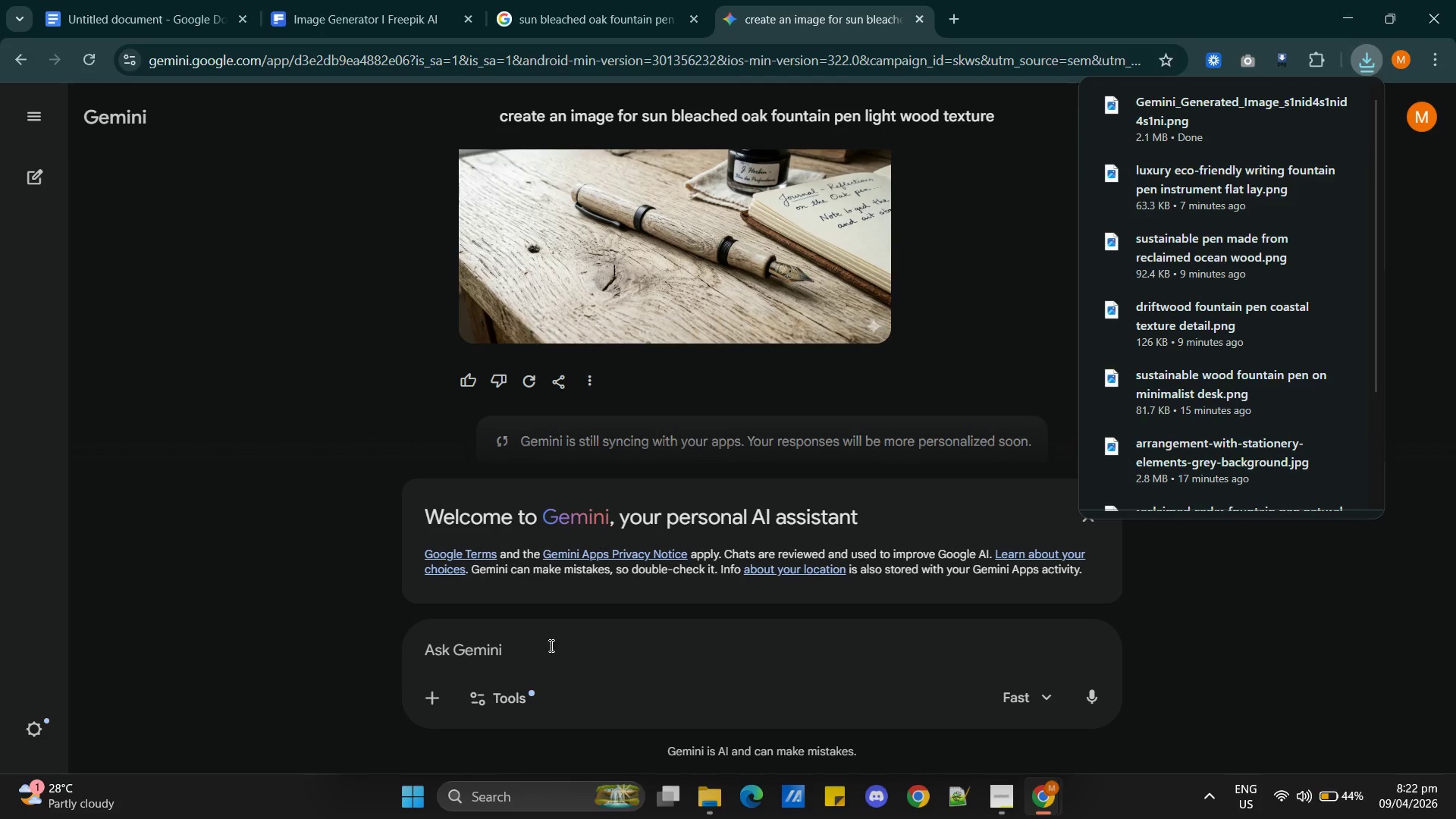 
left_click([545, 645])
 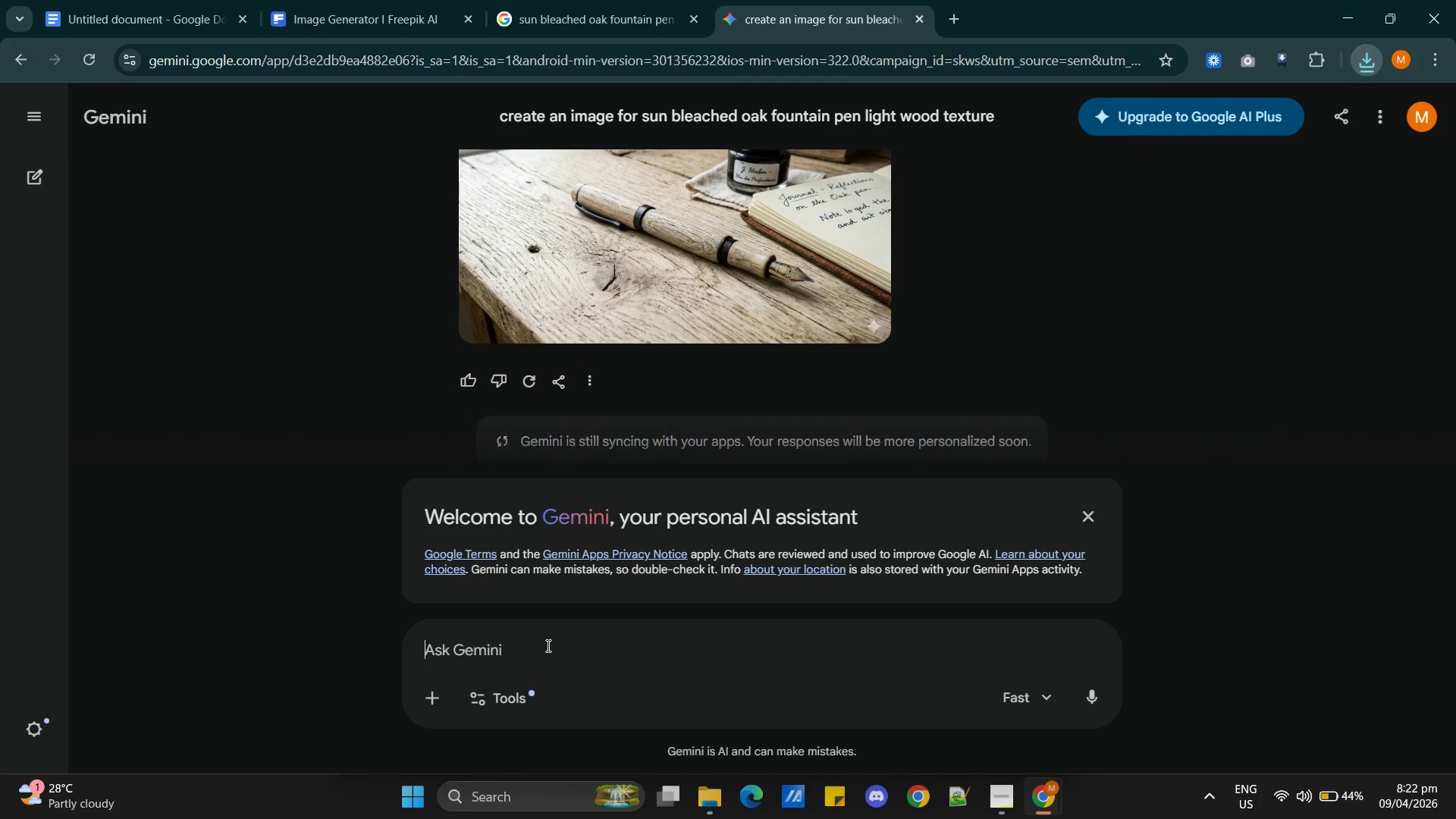 
key(Control+V)
 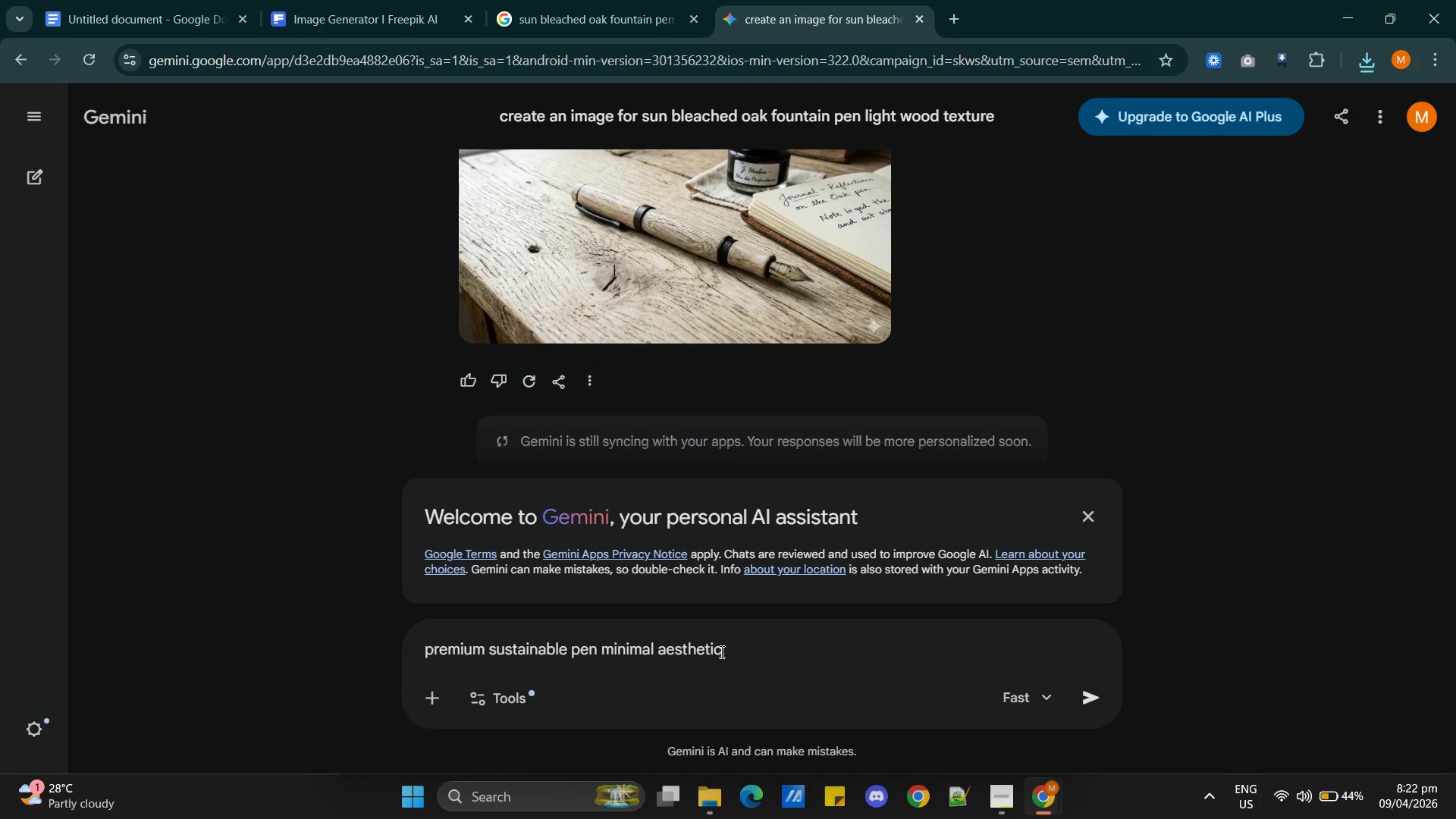 
left_click([734, 653])
 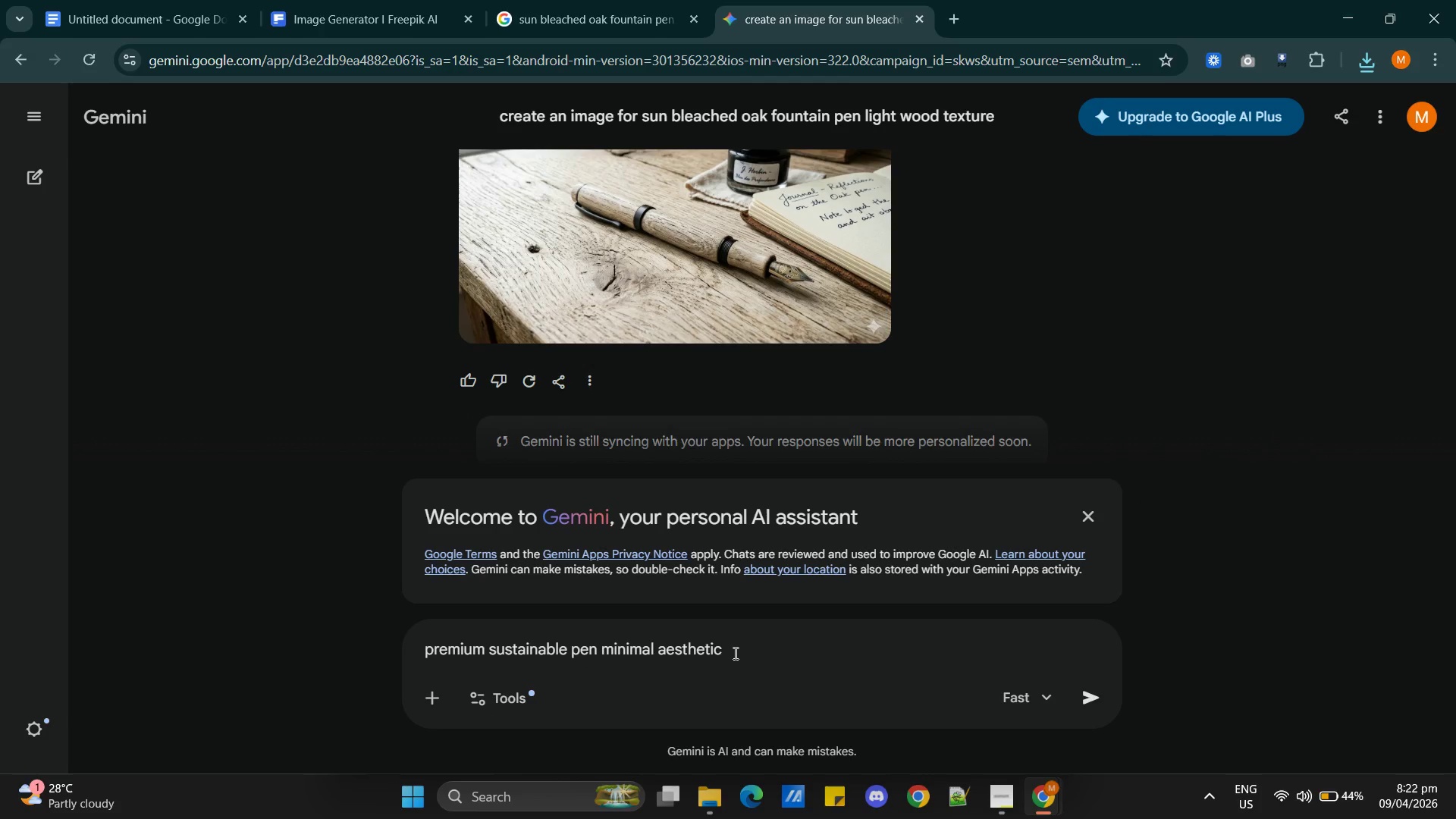 
key(Enter)
 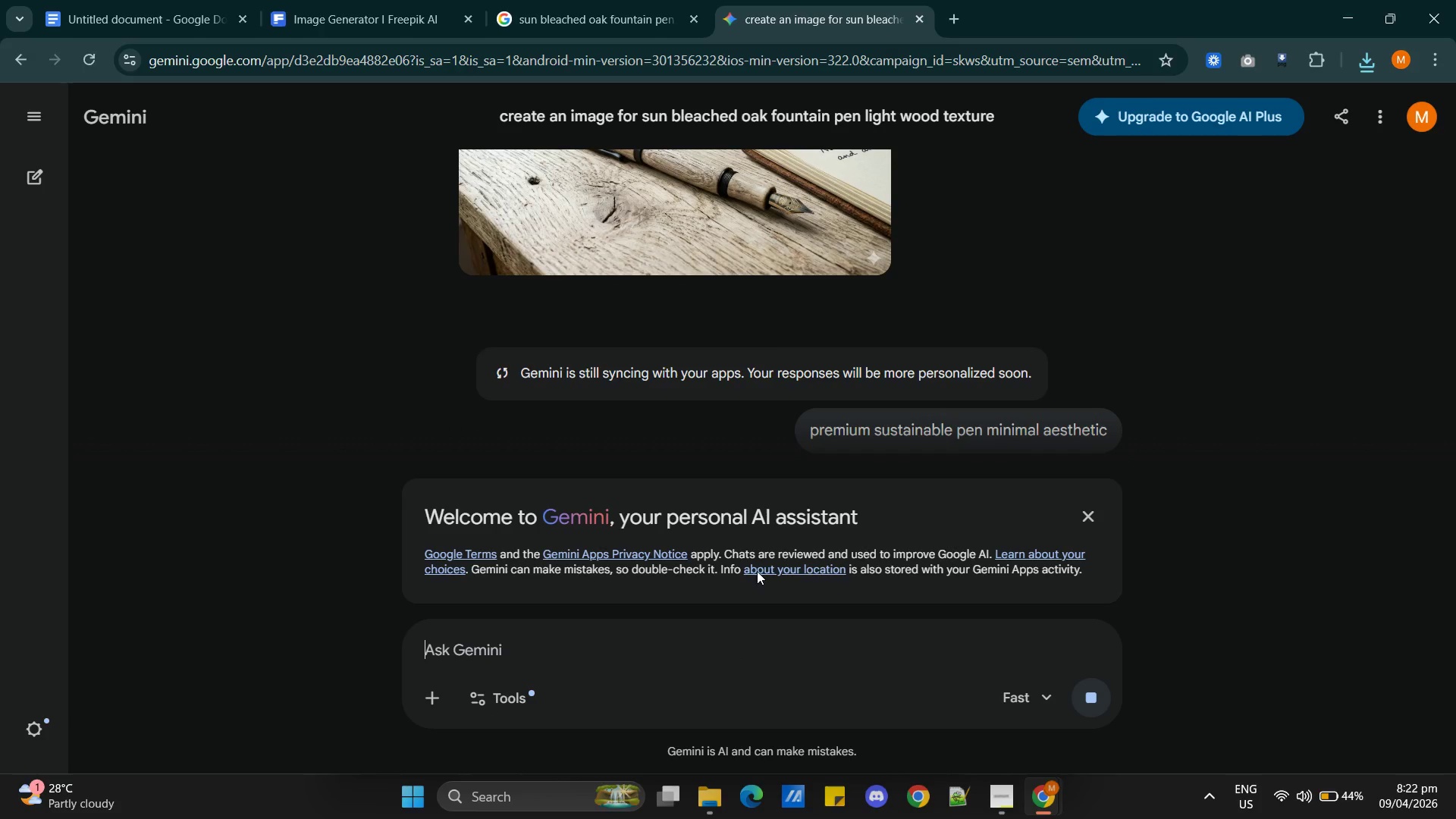 
scroll: coordinate [774, 366], scroll_direction: down, amount: 2.0
 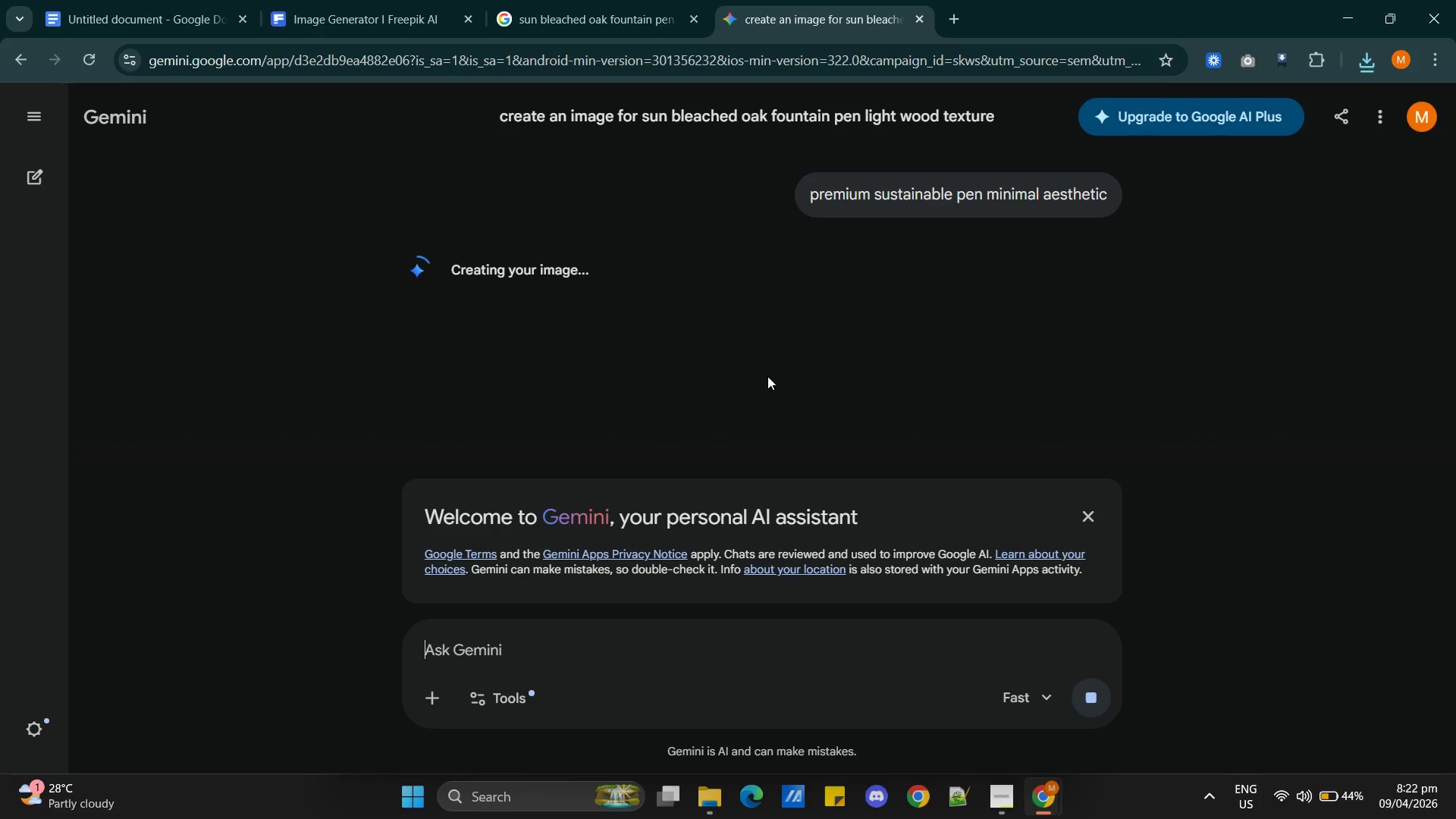 
wait(22.95)
 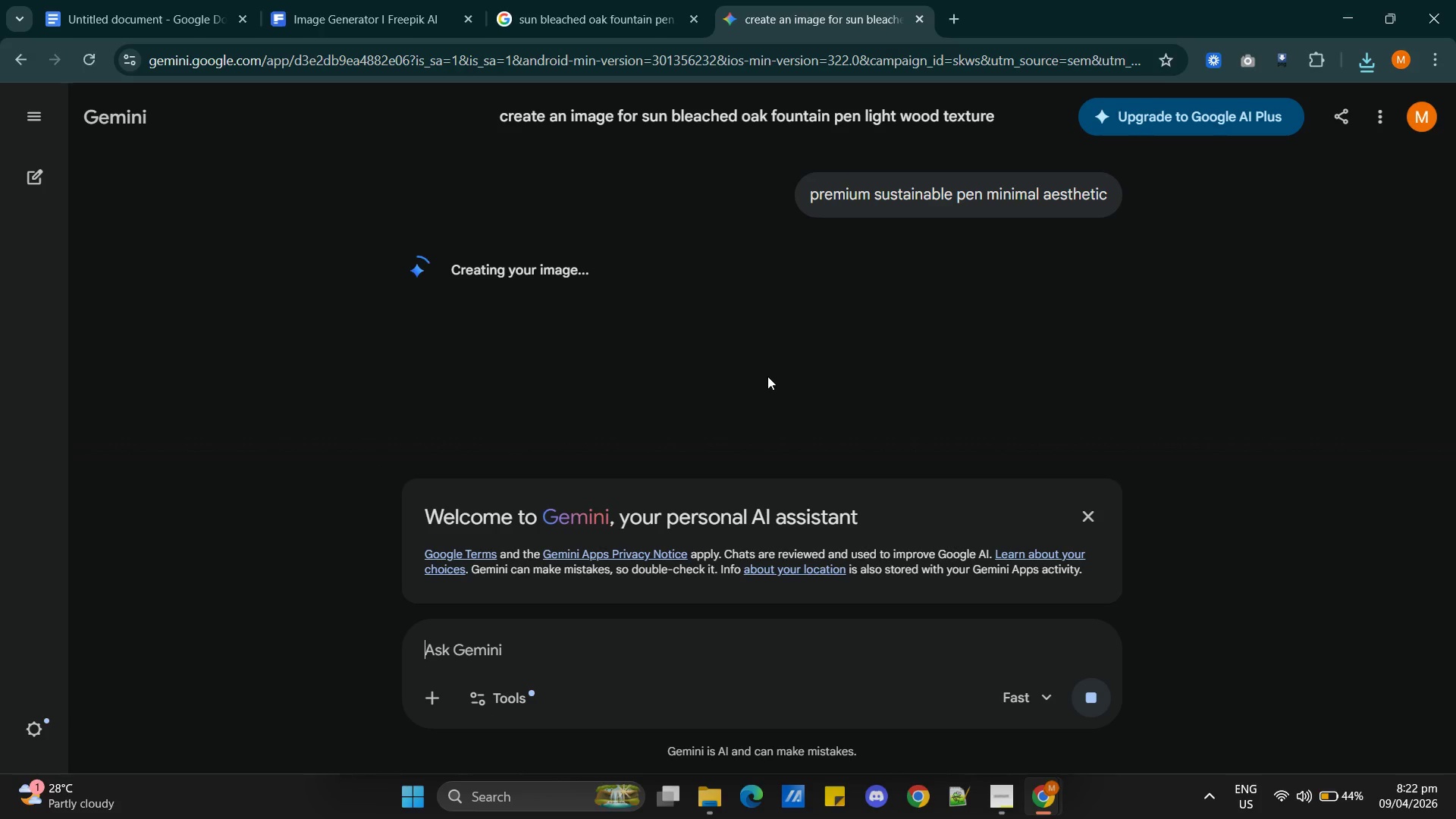 
left_click([613, 20])
 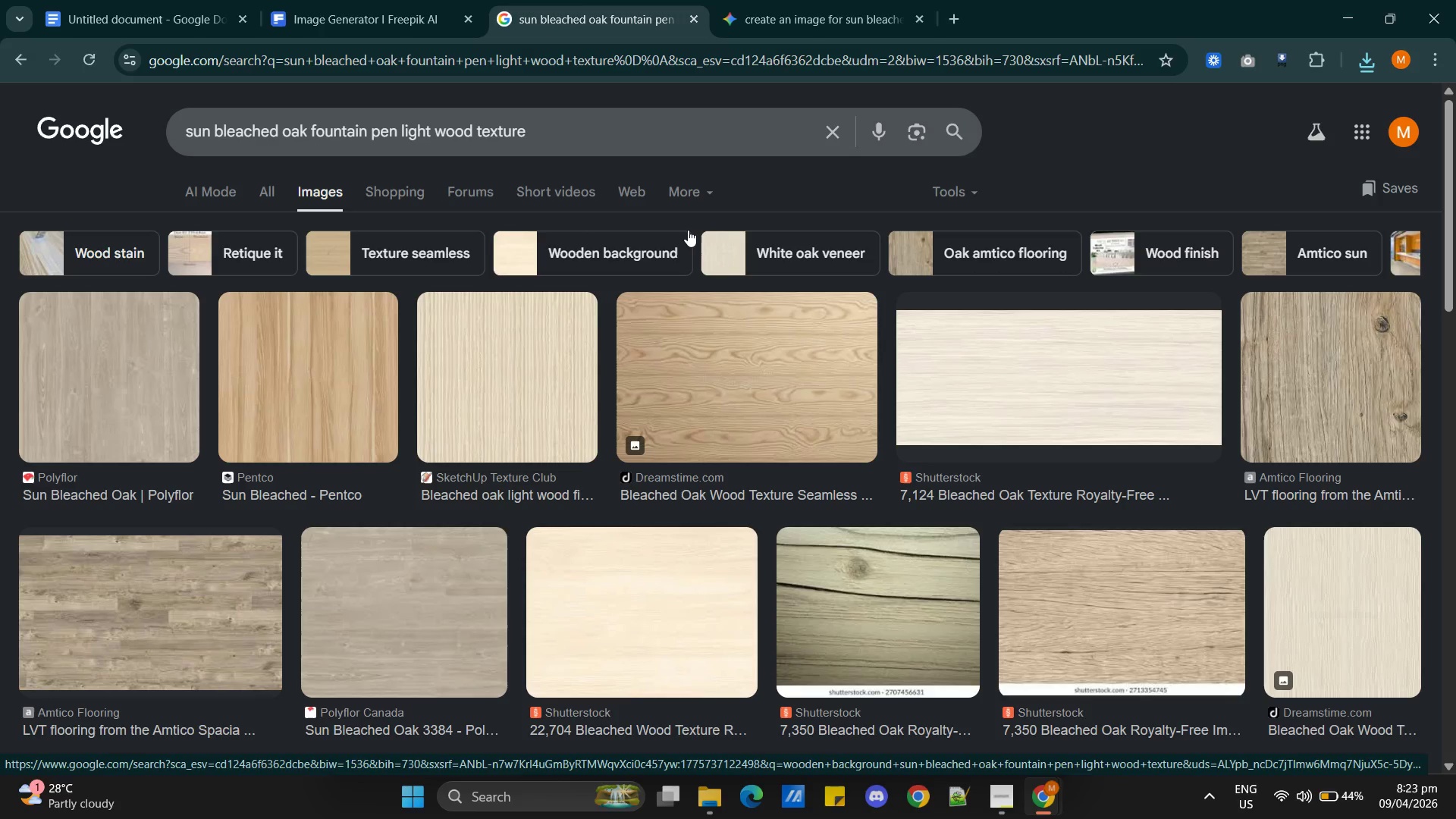 
wait(6.81)
 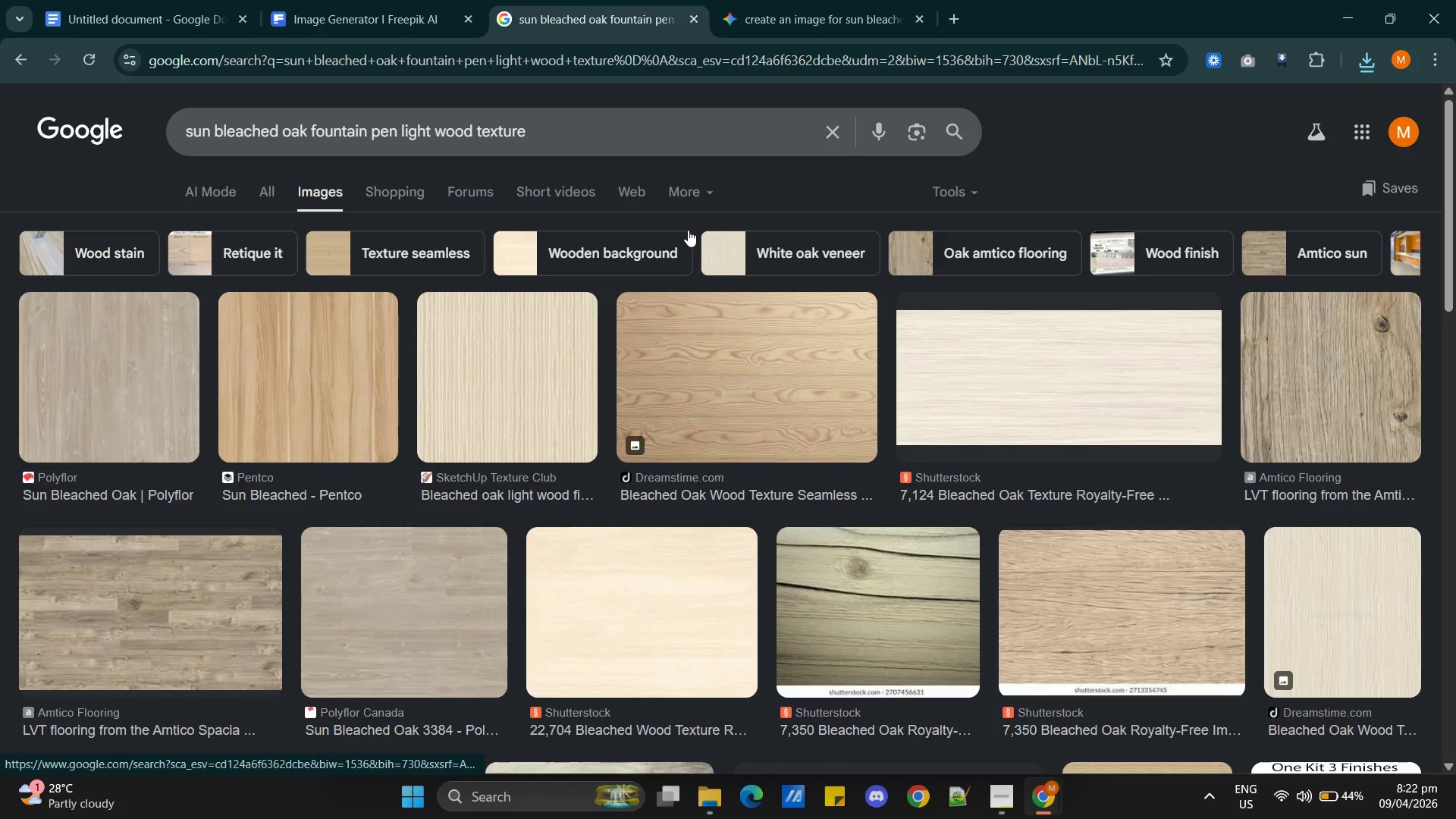 
left_click([998, 802])